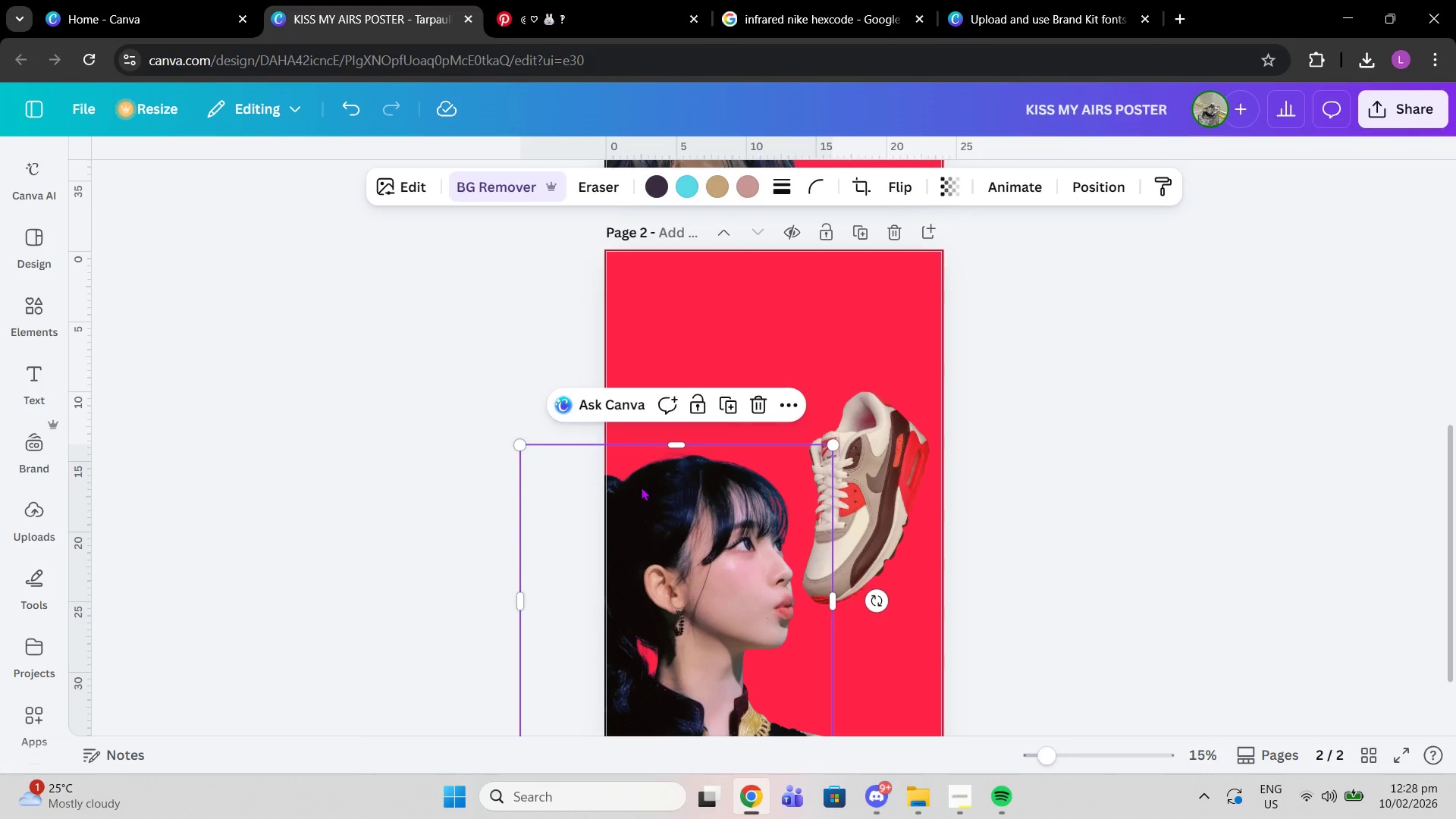 
key(Delete)
 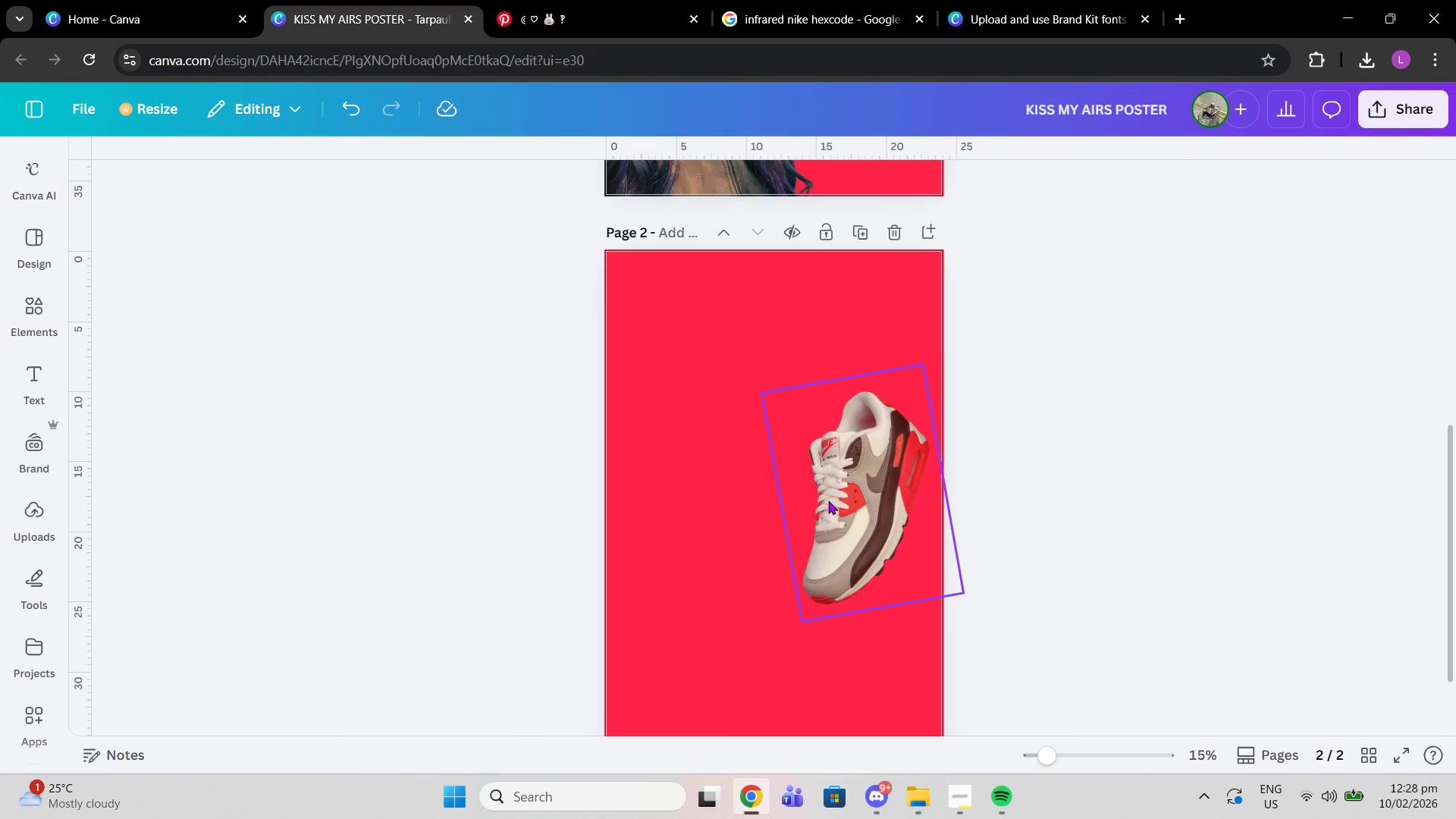 
left_click([828, 500])
 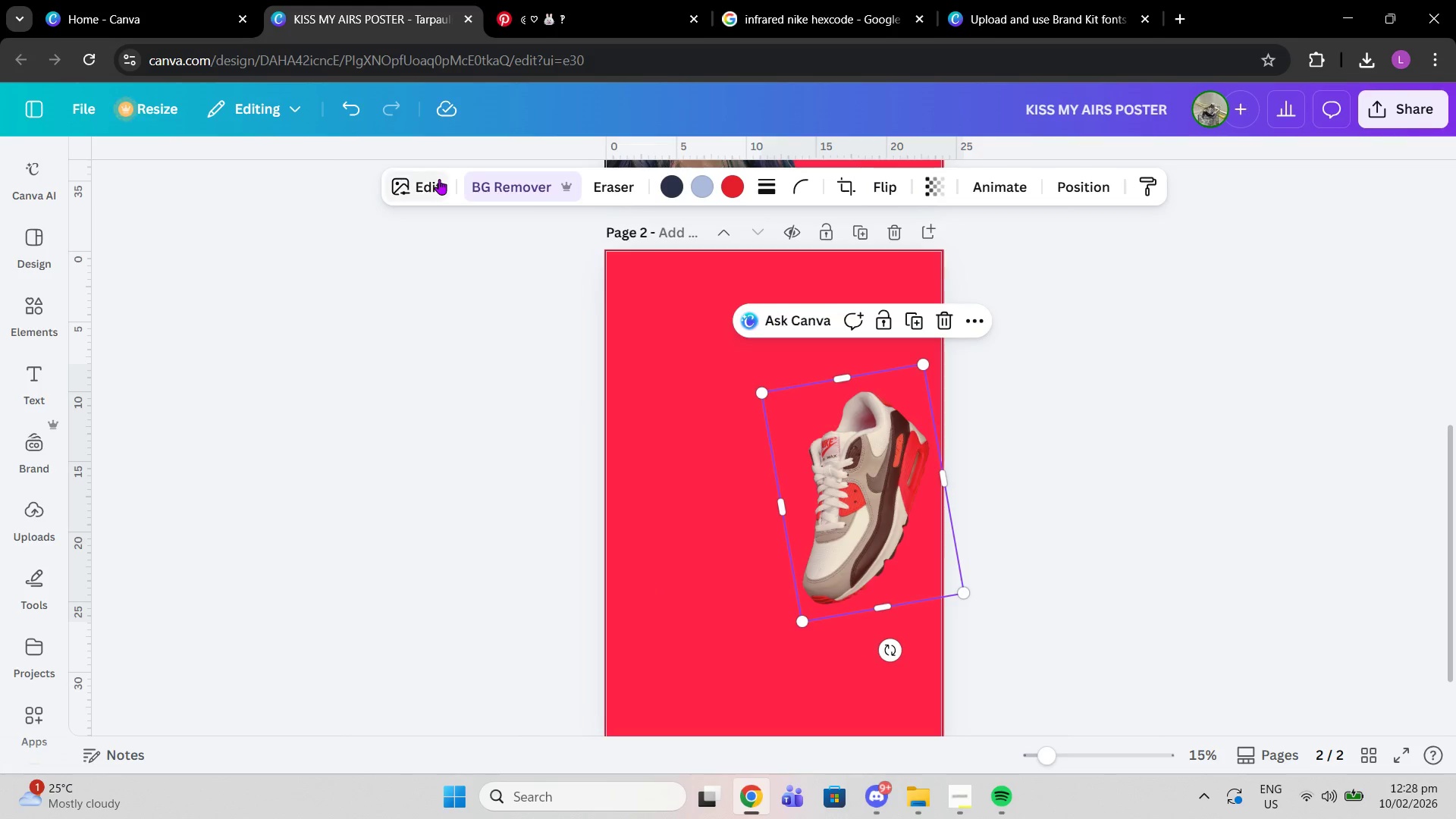 
left_click([439, 179])
 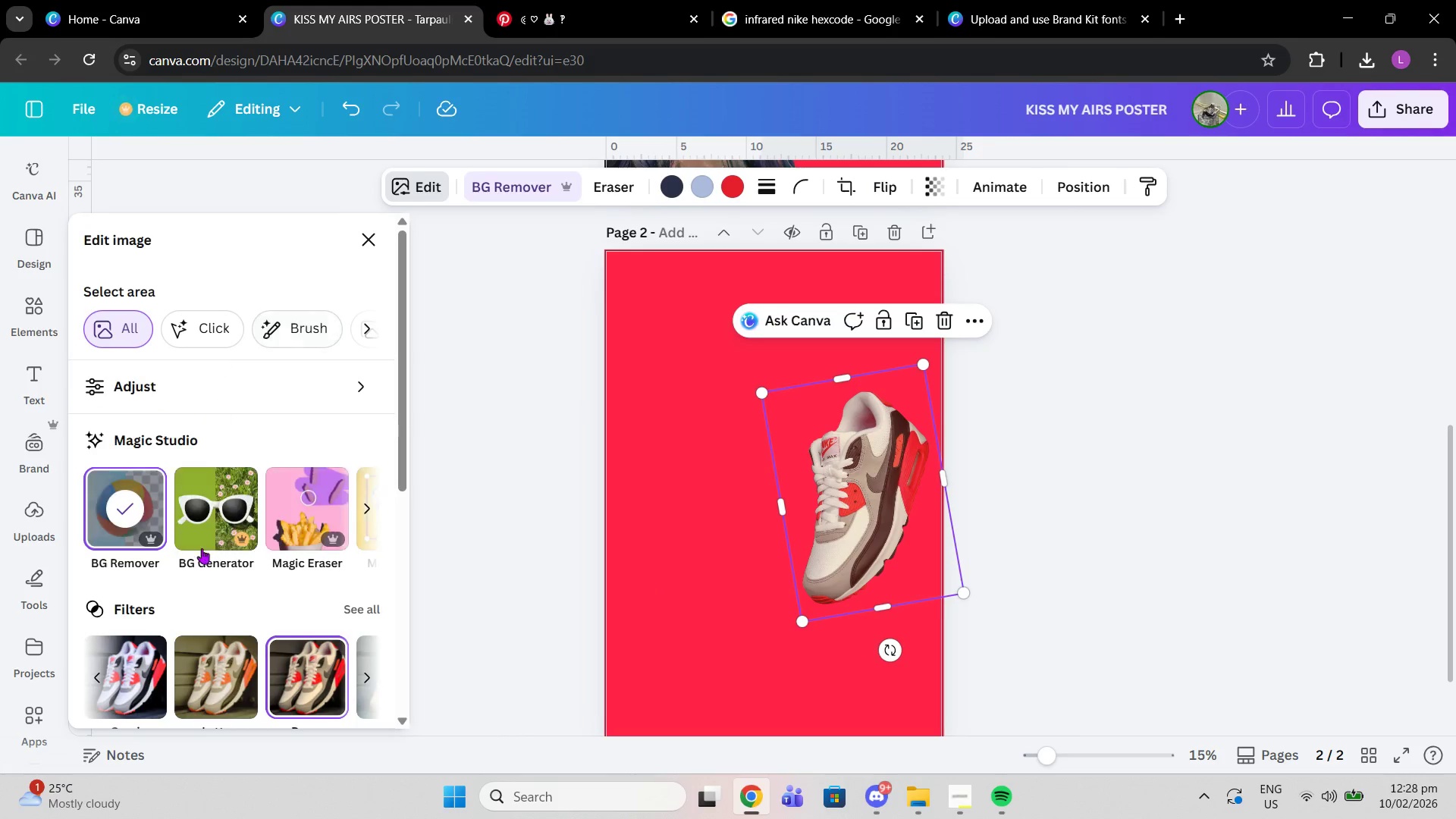 
scroll: coordinate [221, 641], scroll_direction: down, amount: 2.0
 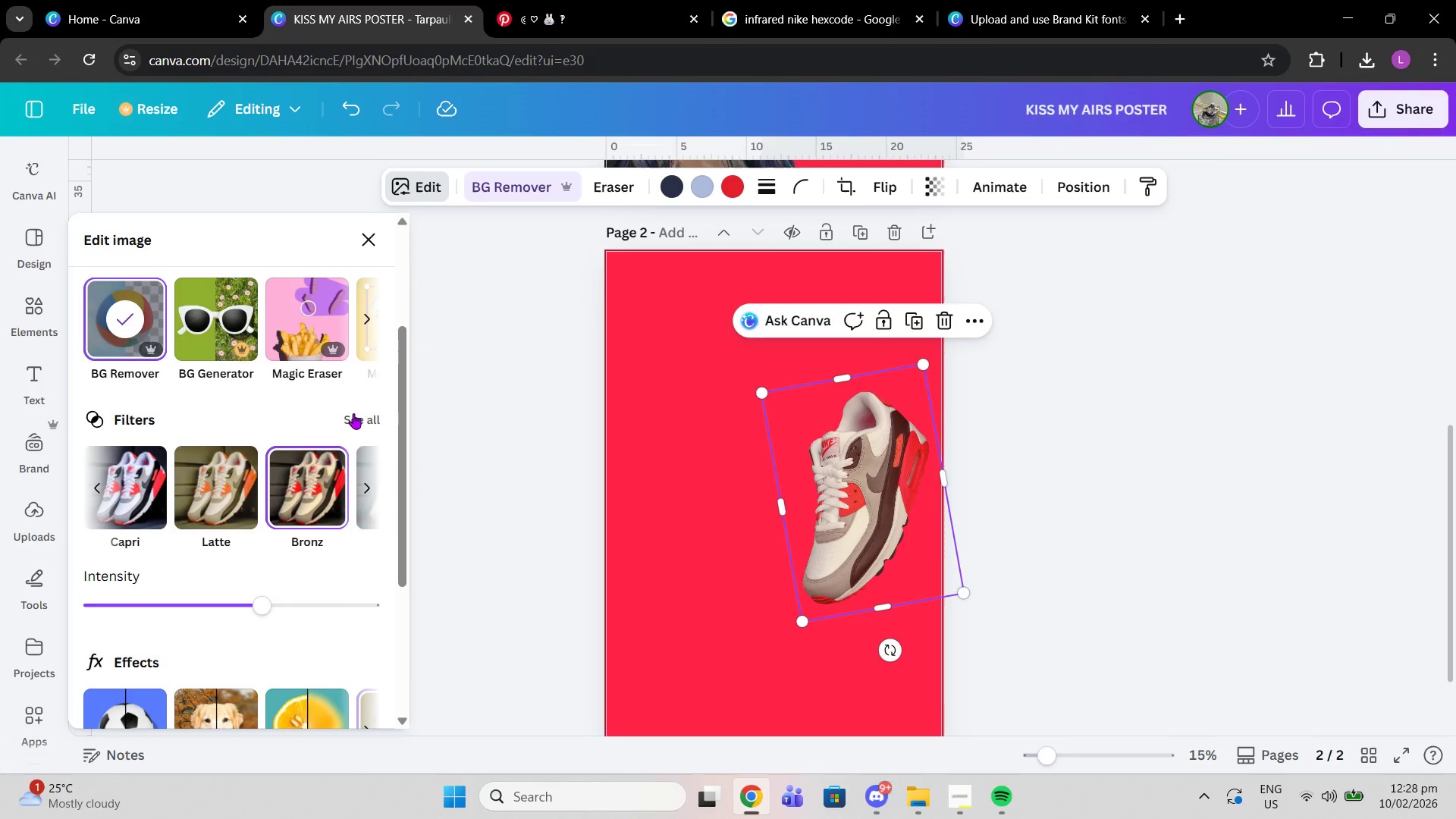 
left_click([354, 413])
 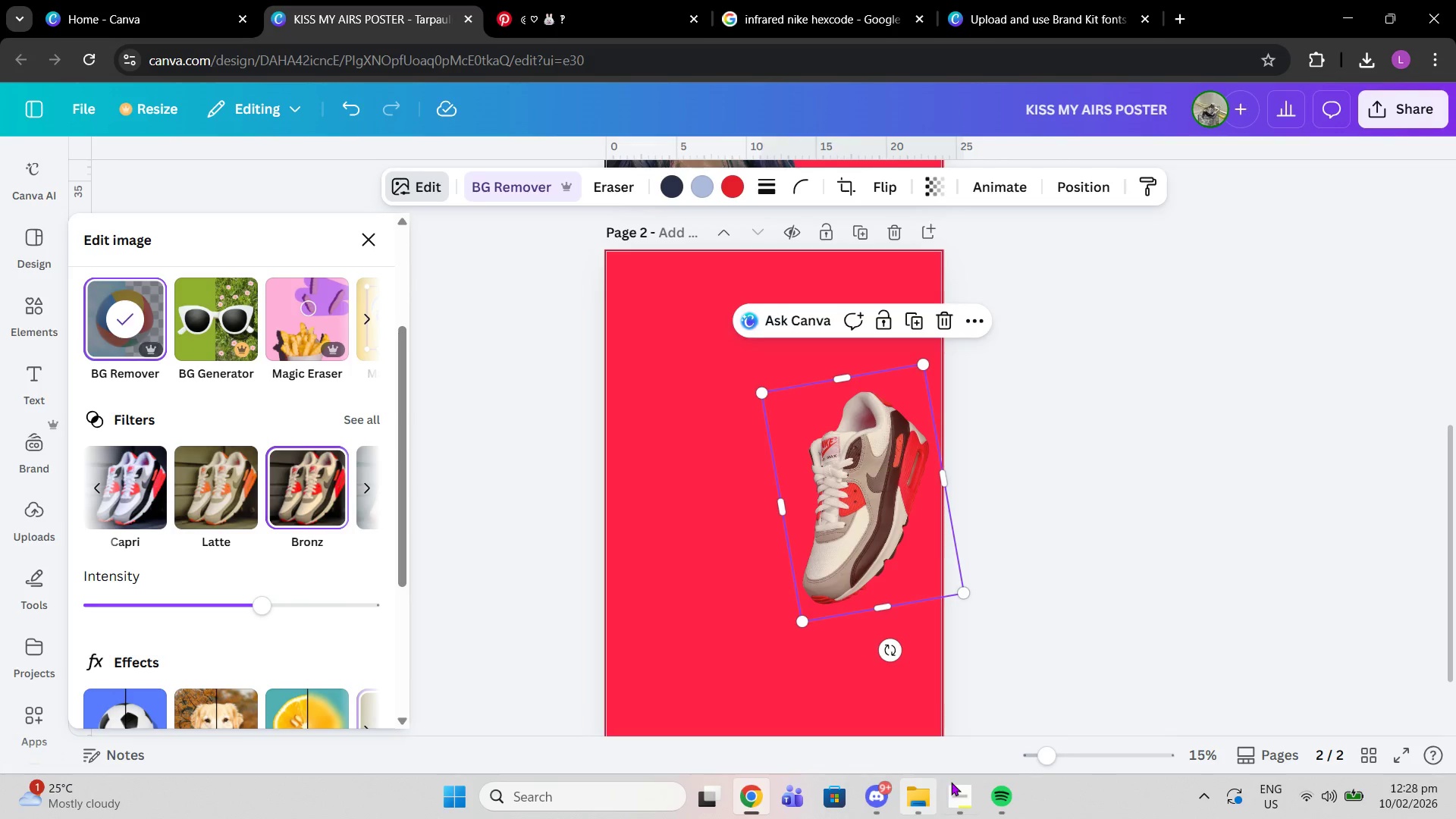 
left_click([958, 787])
 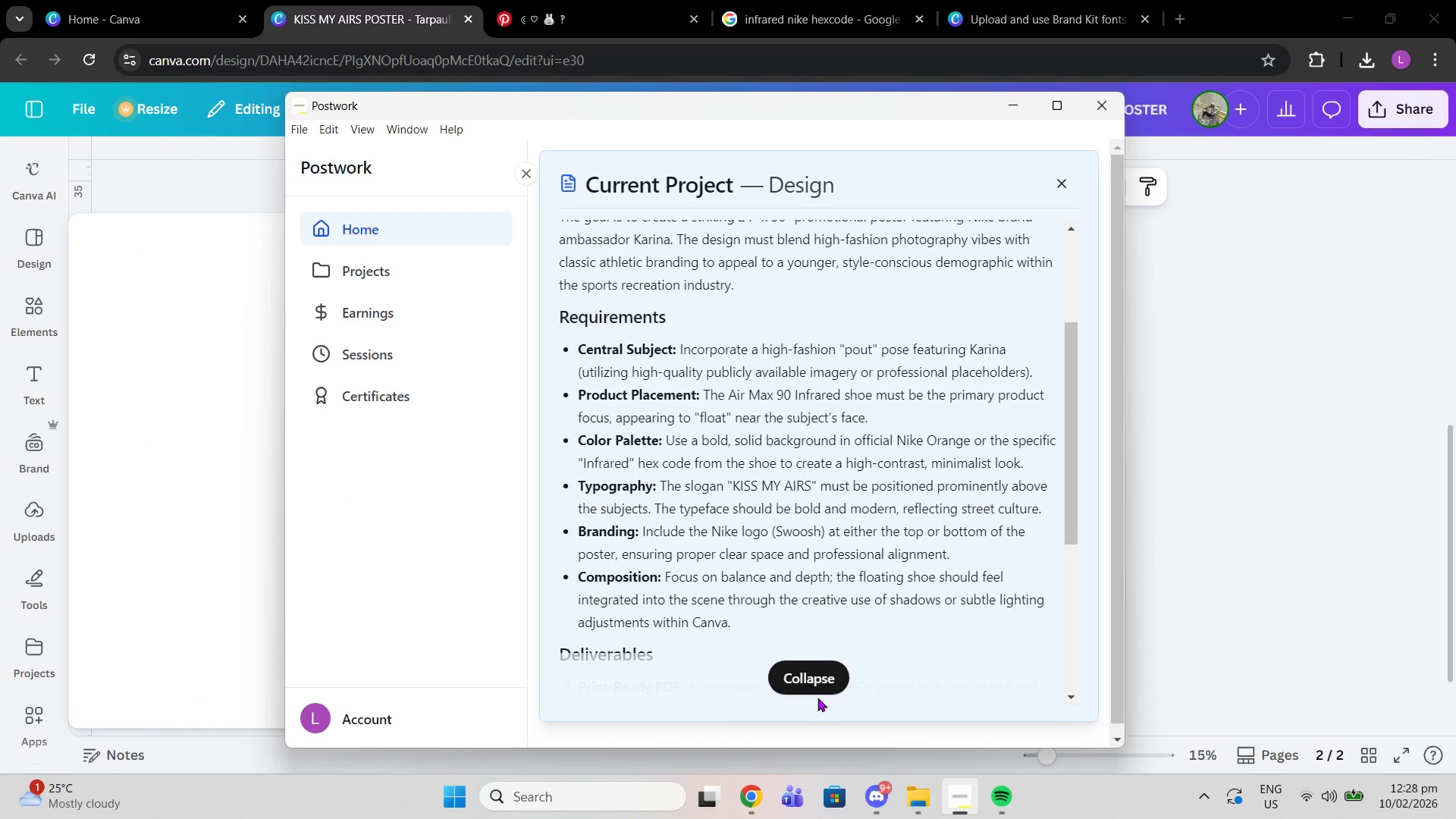 
left_click([804, 678])